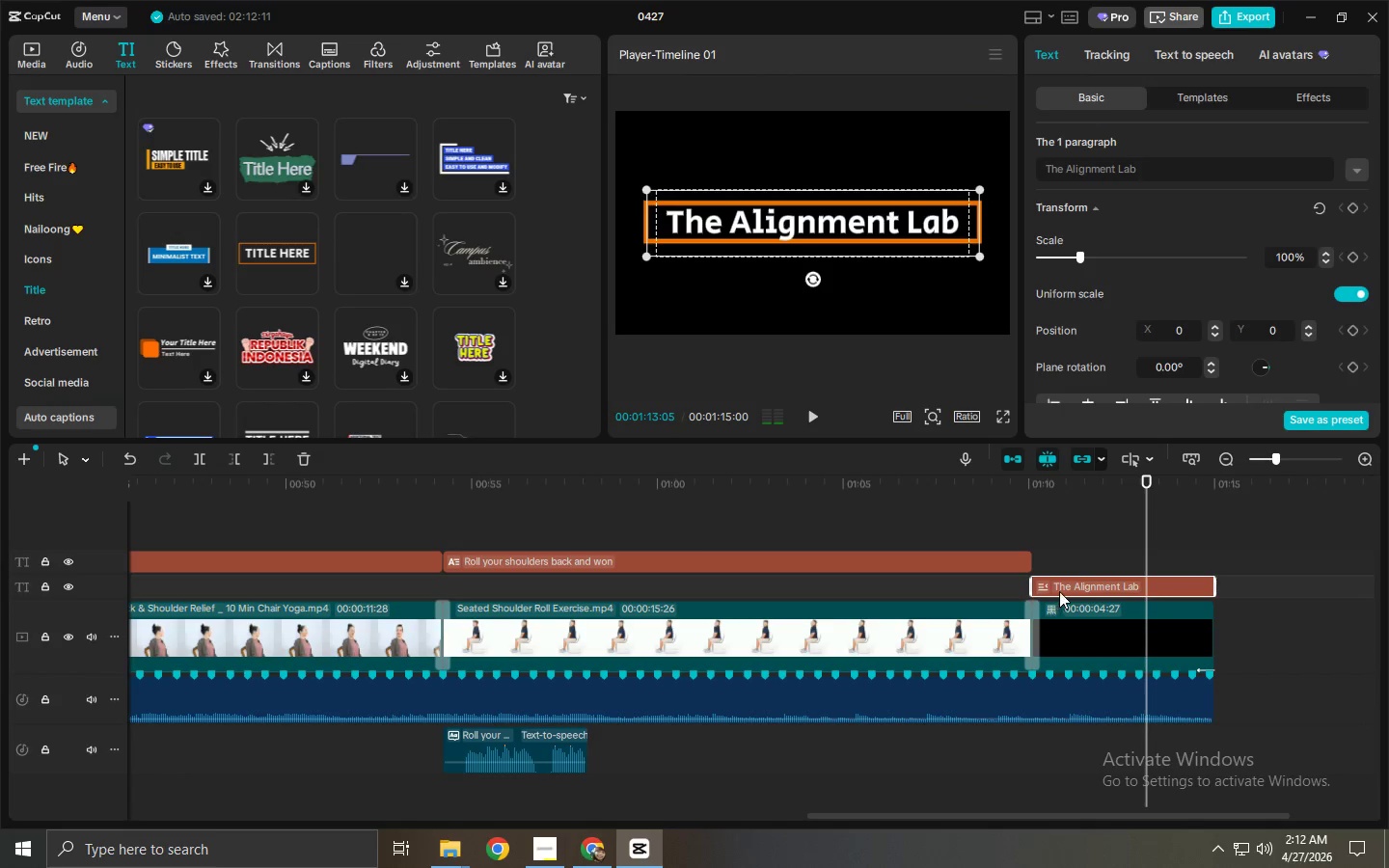 
left_click([1060, 590])
 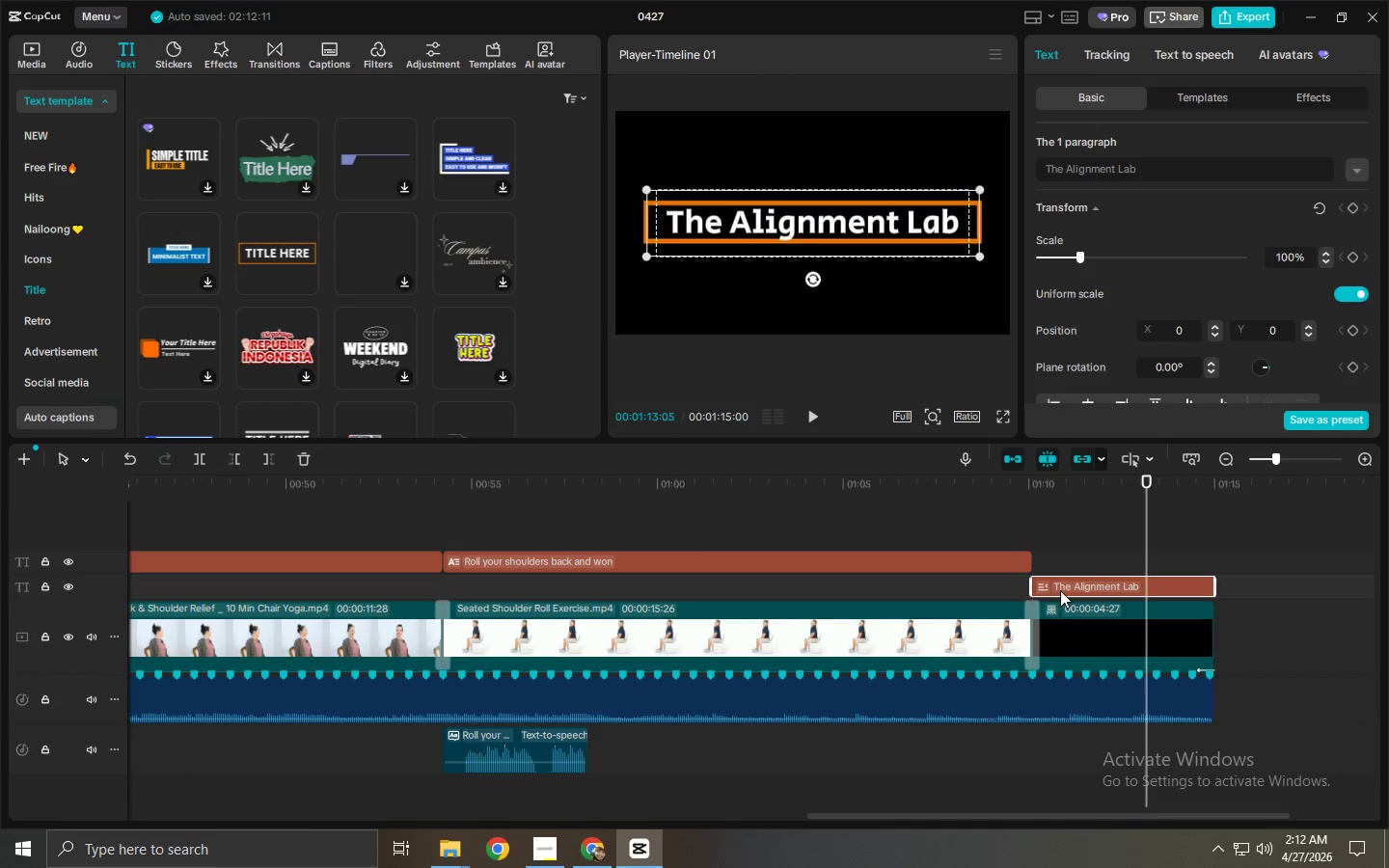 
key(Space)
 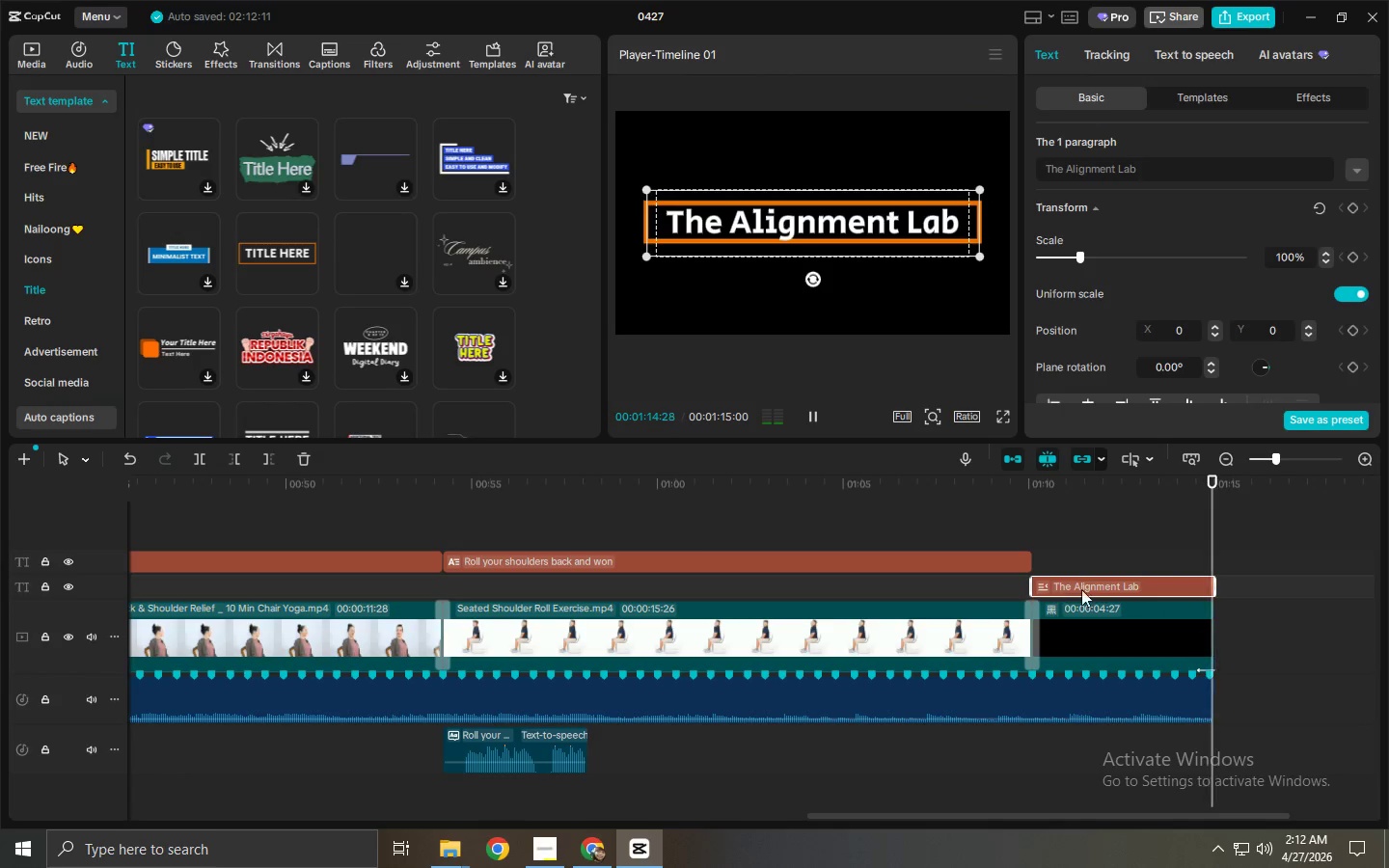 
left_click([1197, 585])
 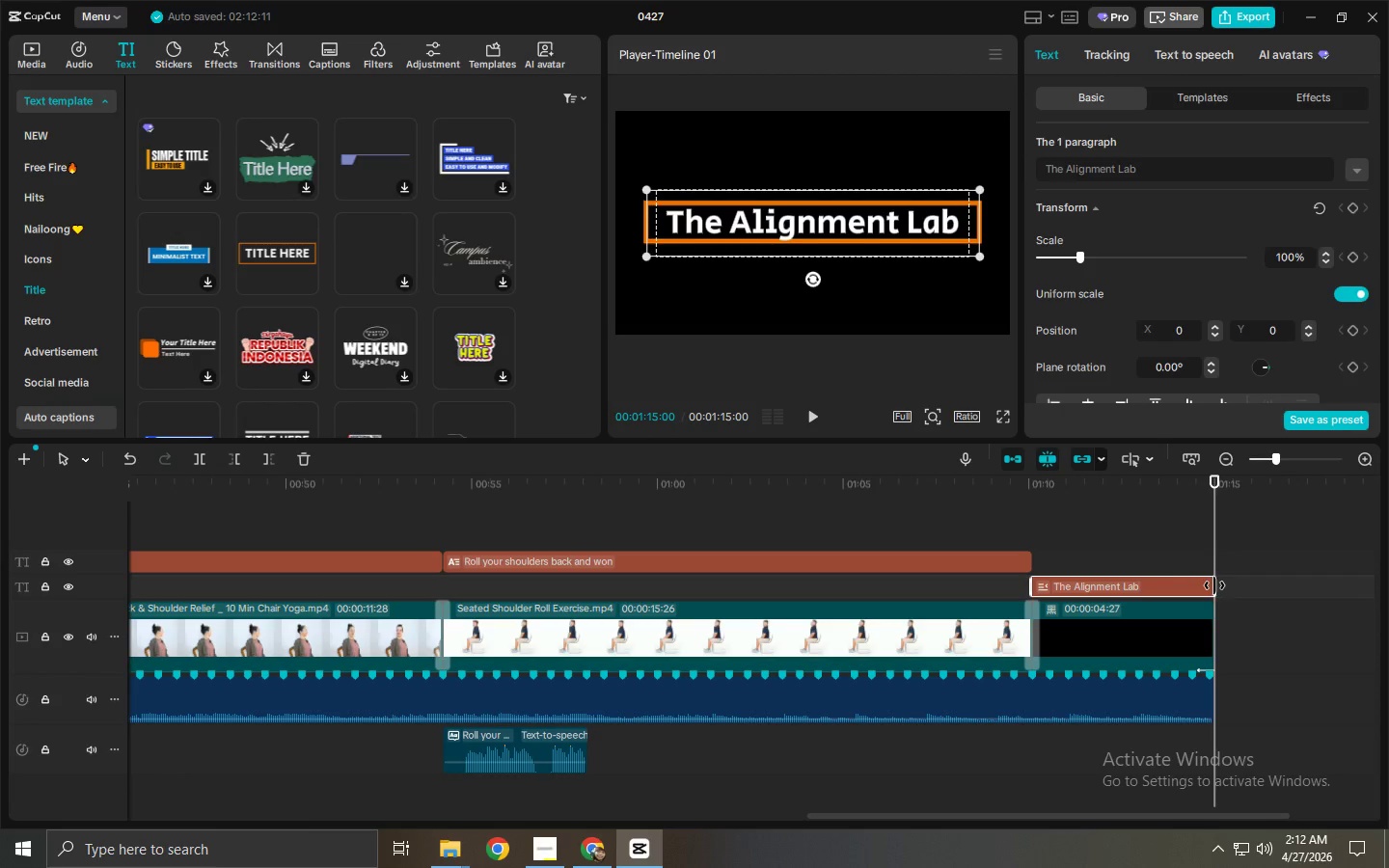 
left_click_drag(start_coordinate=[1214, 585], to_coordinate=[1196, 586])
 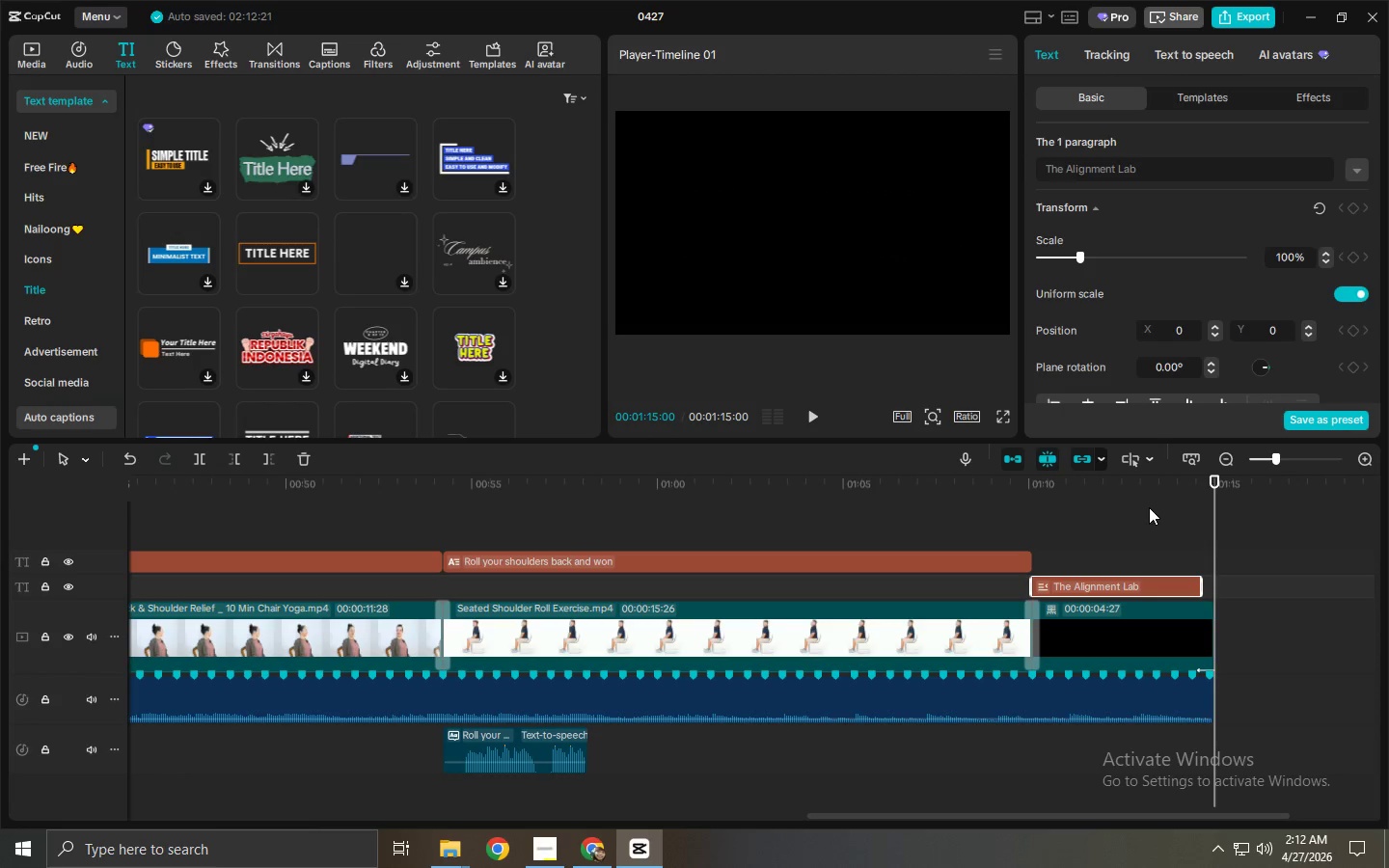 
left_click([1146, 501])
 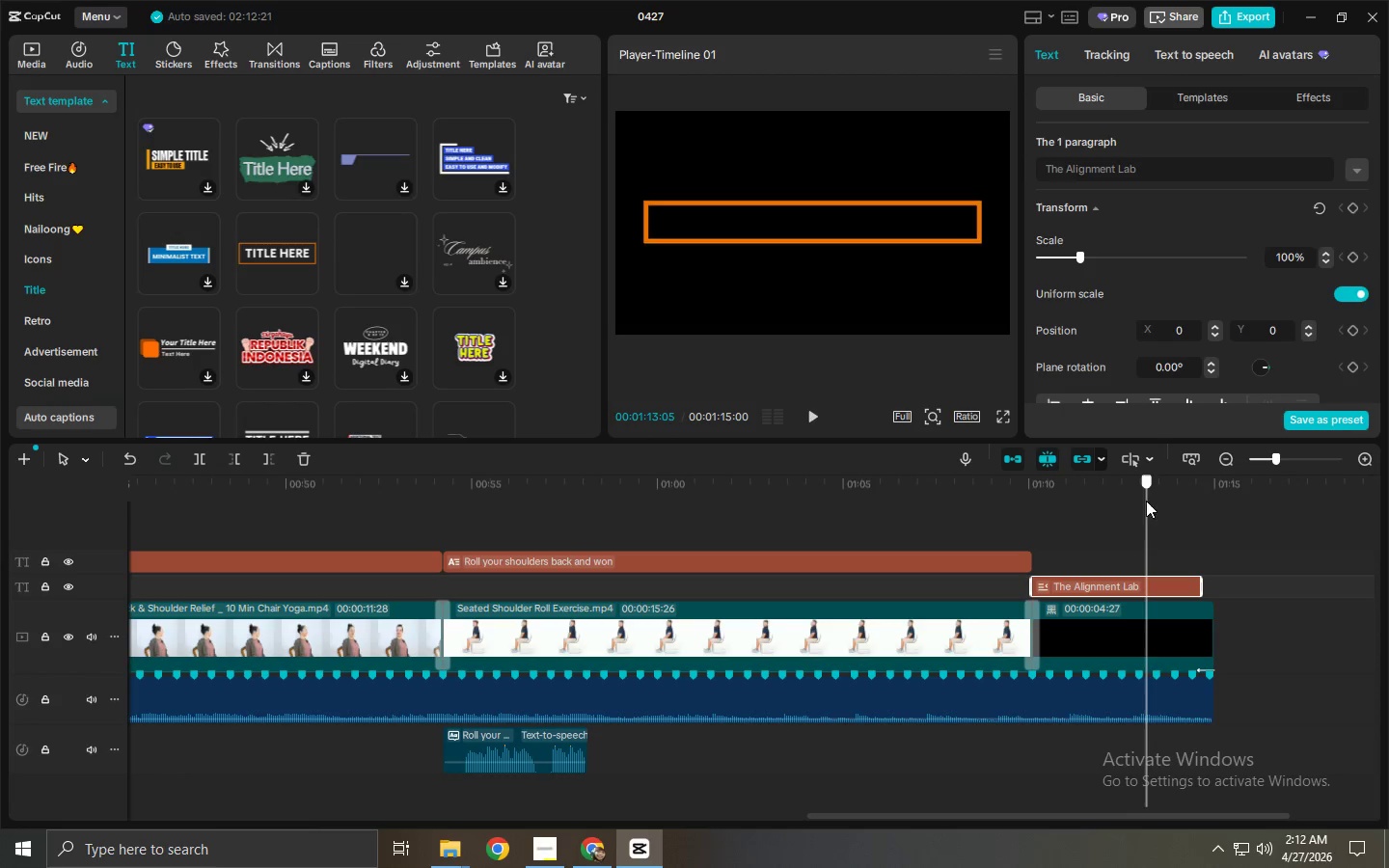 
key(Space)
 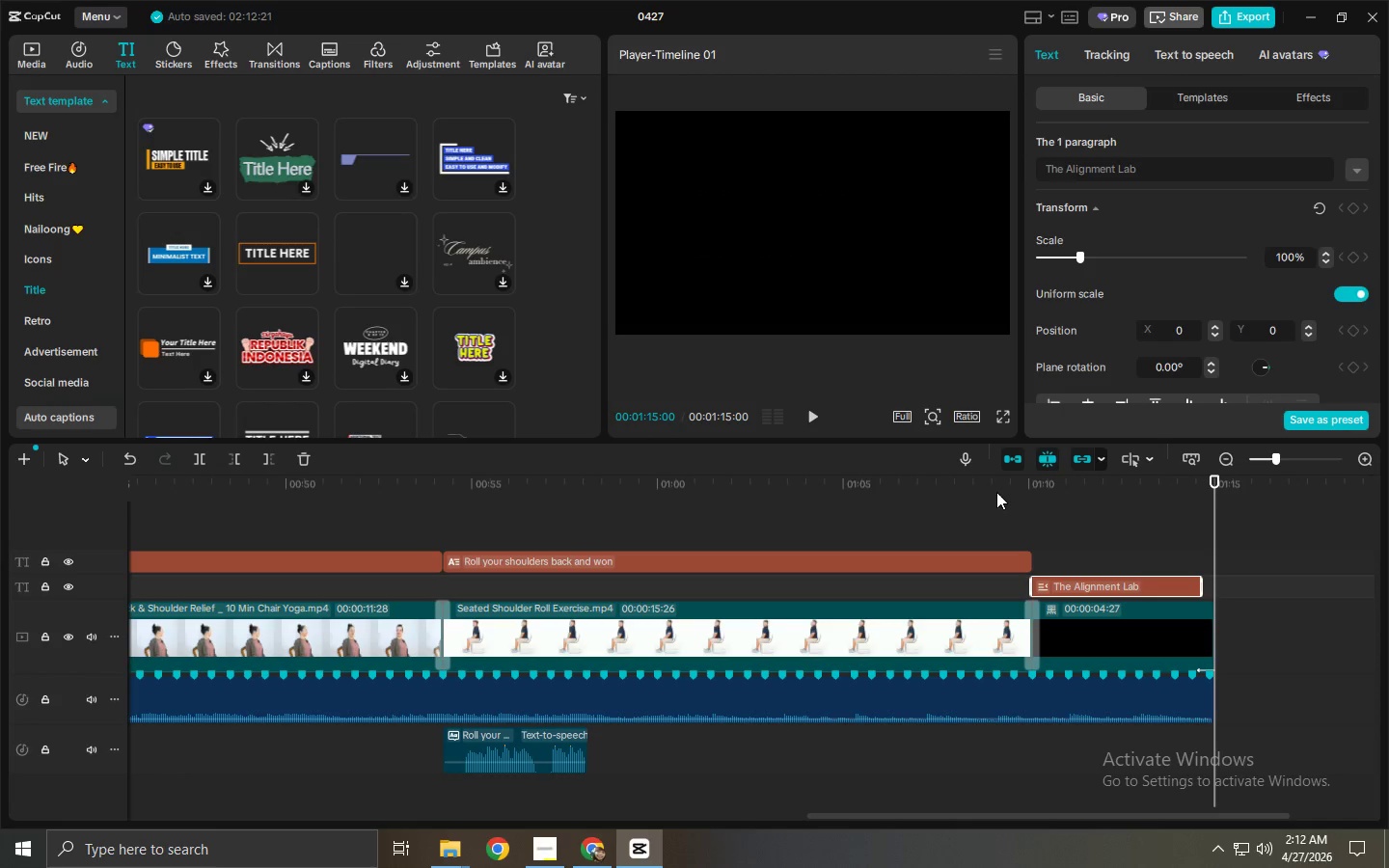 
left_click([1126, 690])
 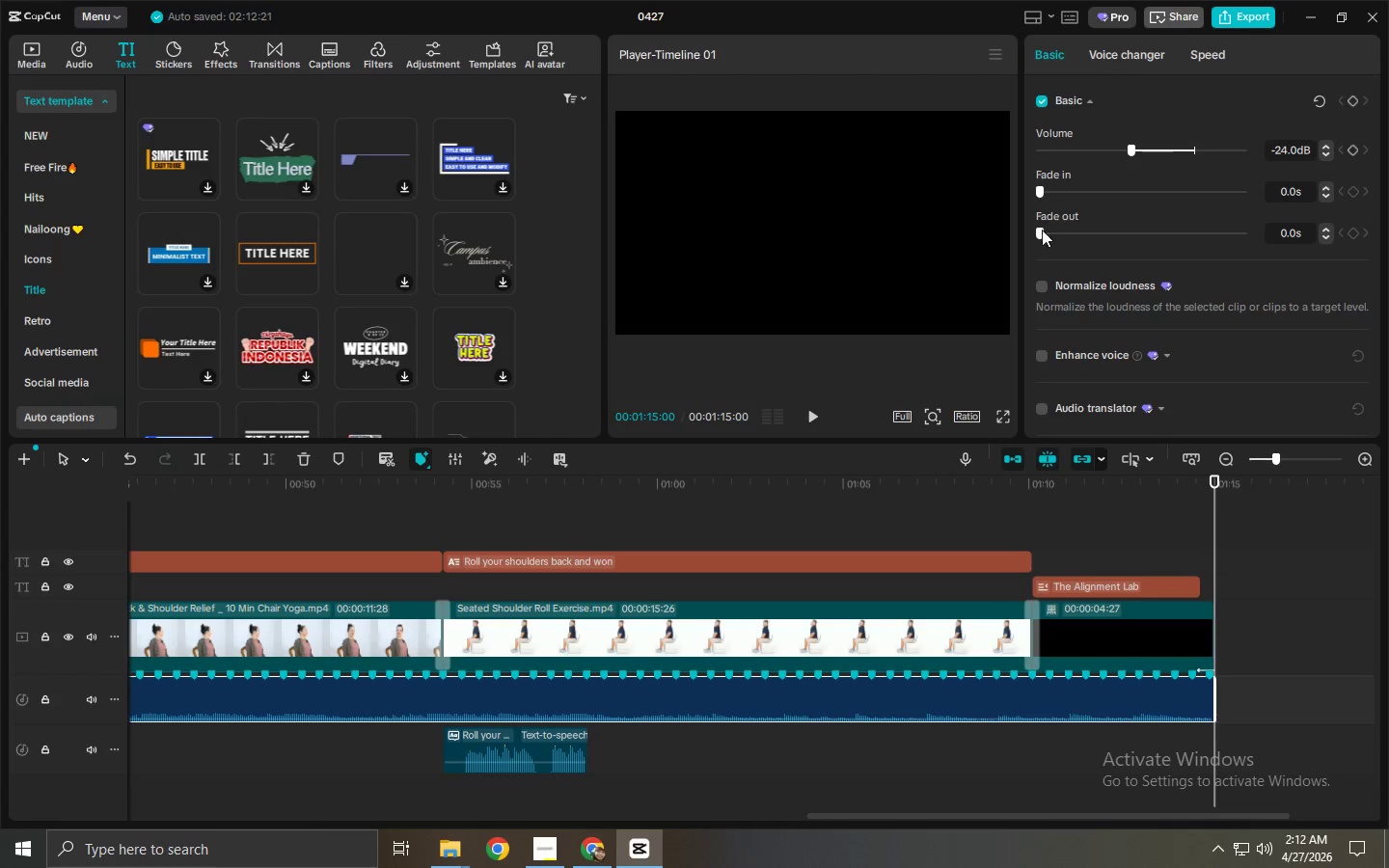 
left_click_drag(start_coordinate=[1047, 227], to_coordinate=[1087, 230])
 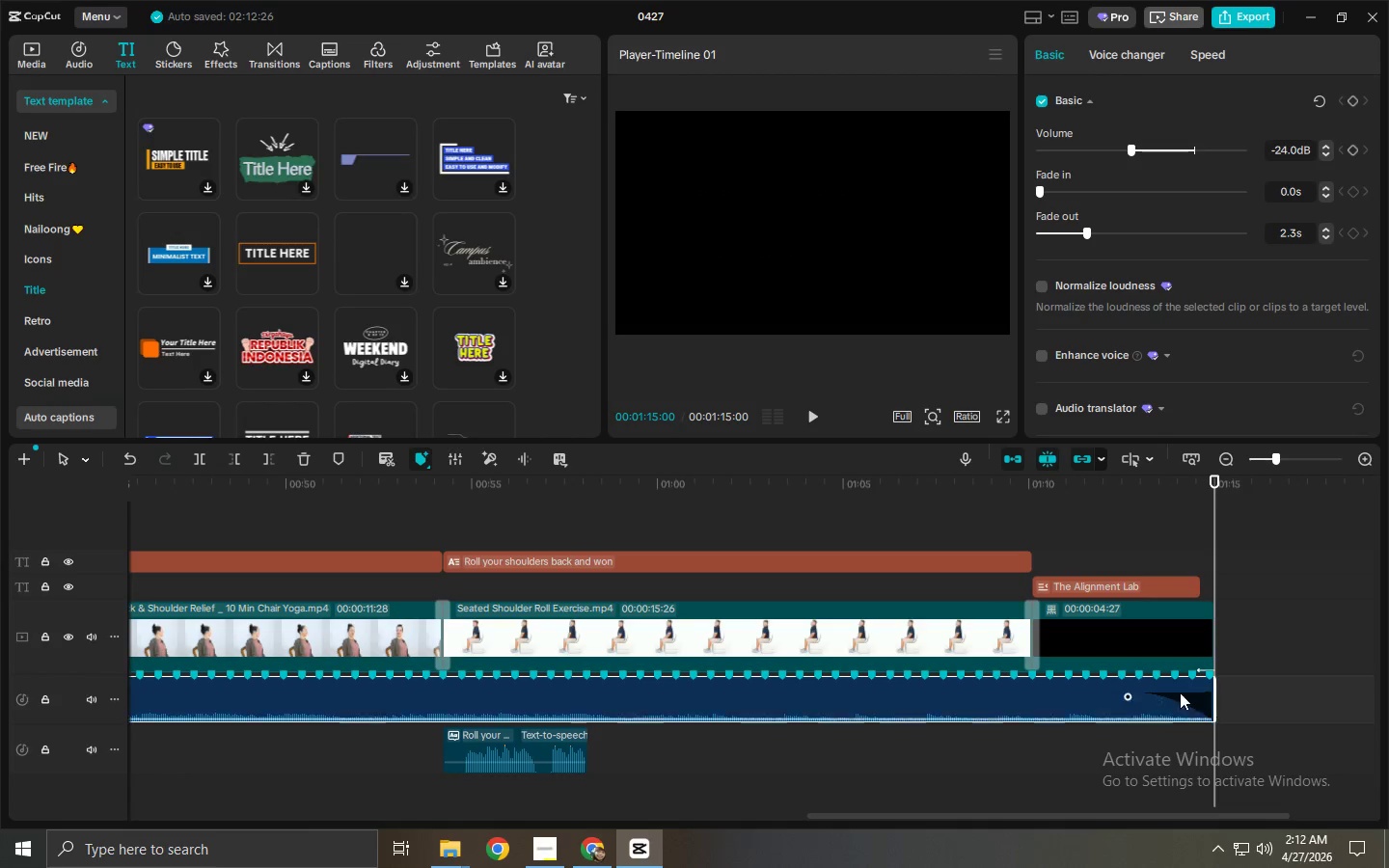 
key(Space)
 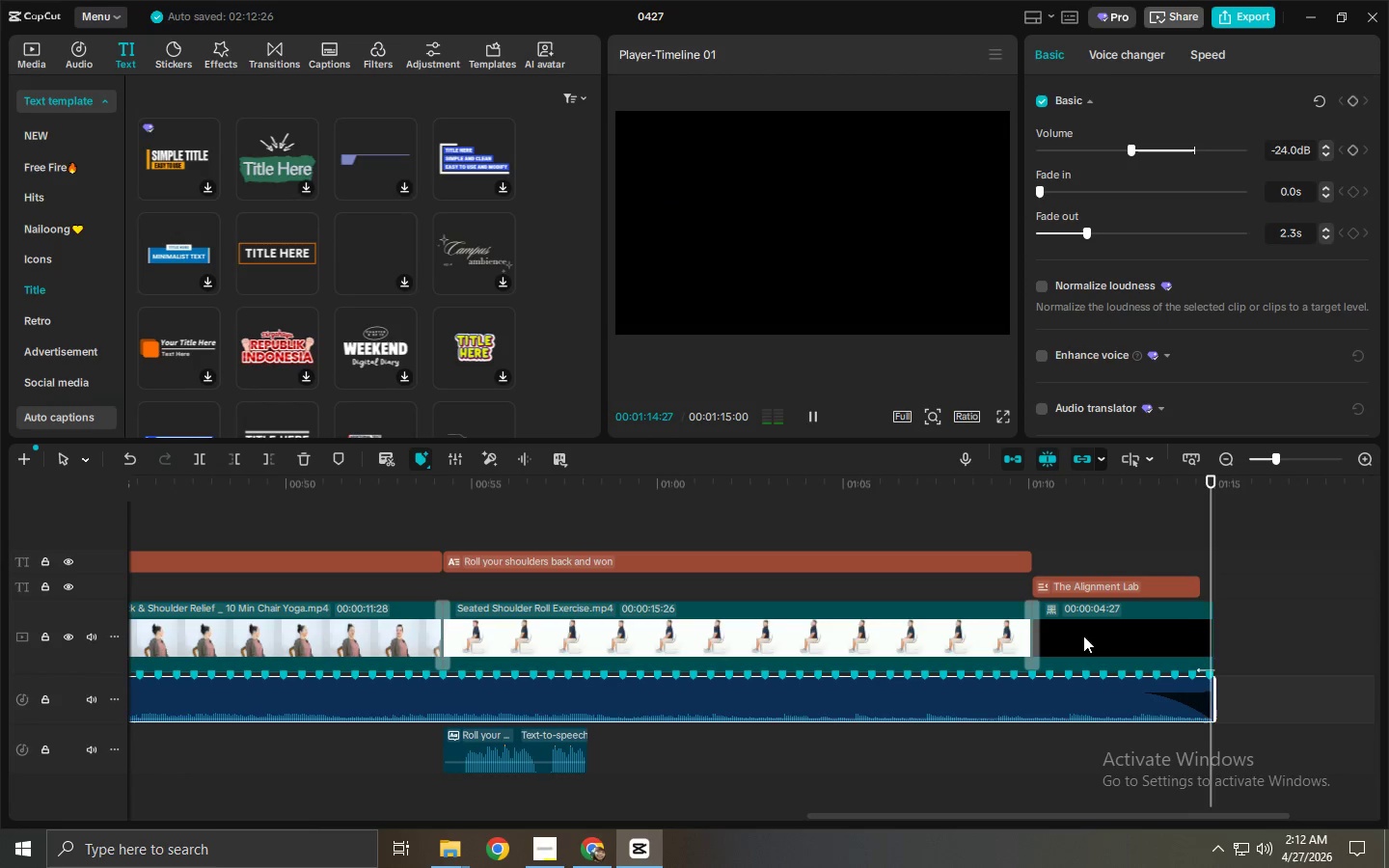 
left_click_drag(start_coordinate=[1028, 814], to_coordinate=[189, 803])
 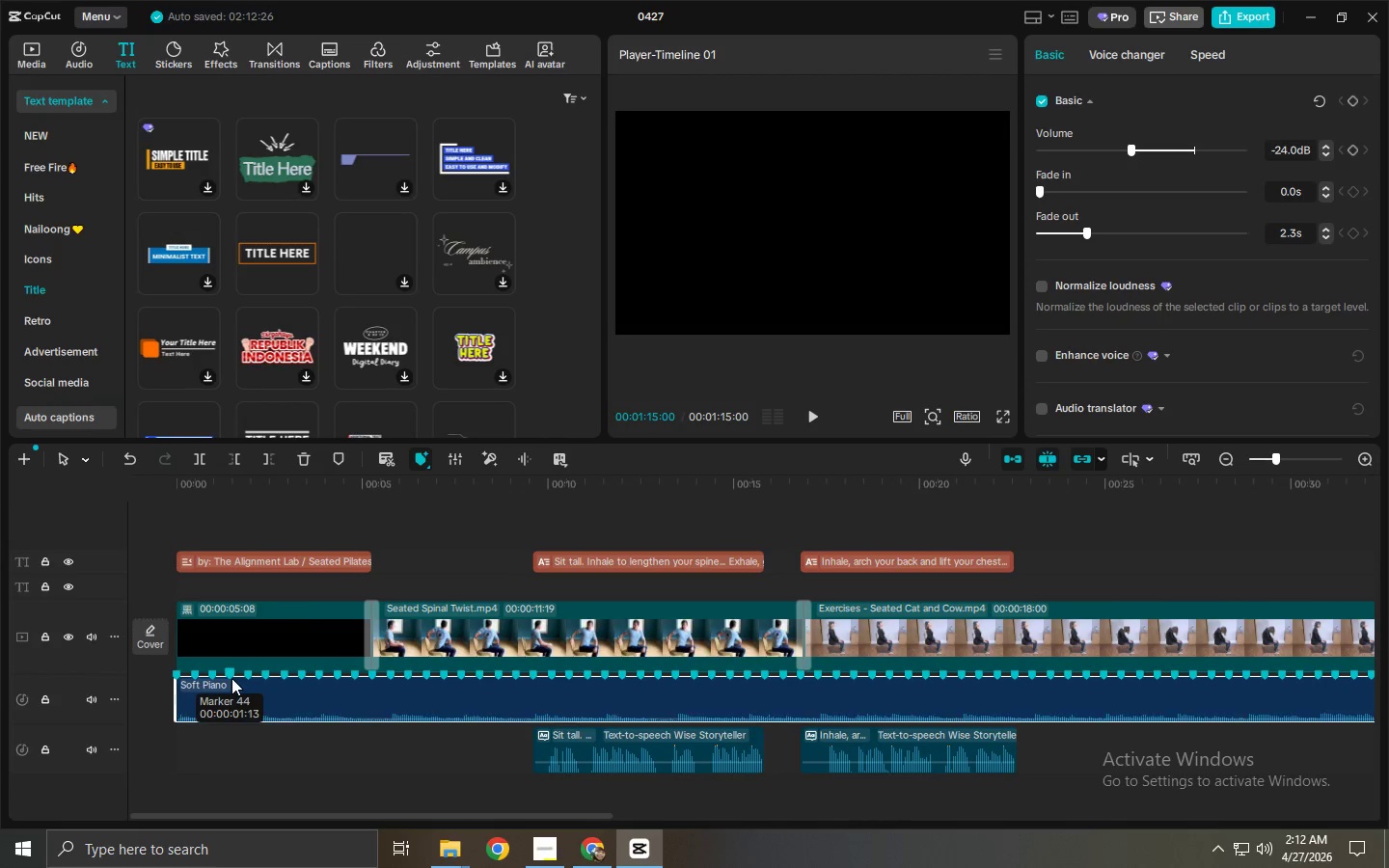 
left_click([238, 703])
 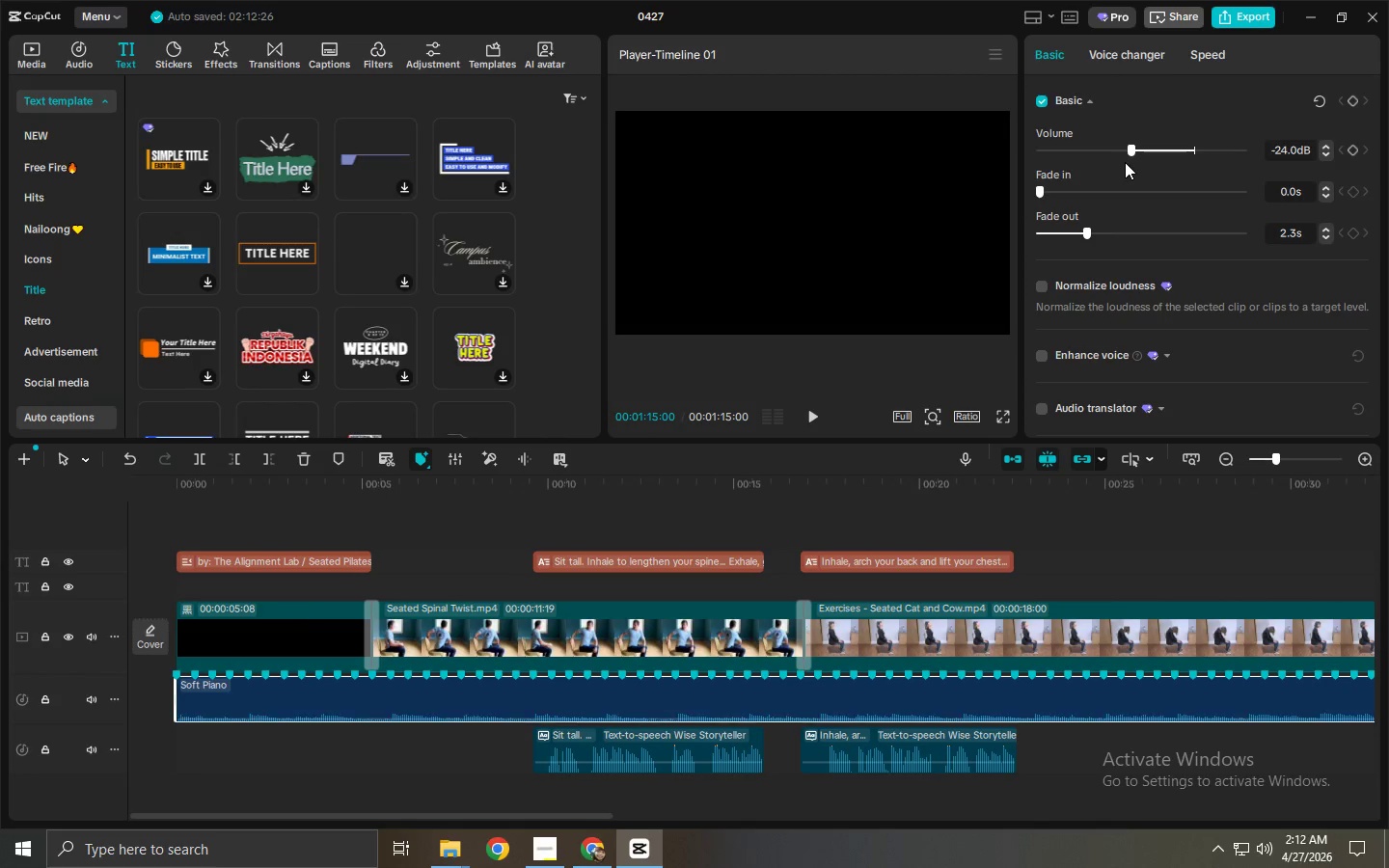 
left_click_drag(start_coordinate=[1044, 189], to_coordinate=[1087, 188])
 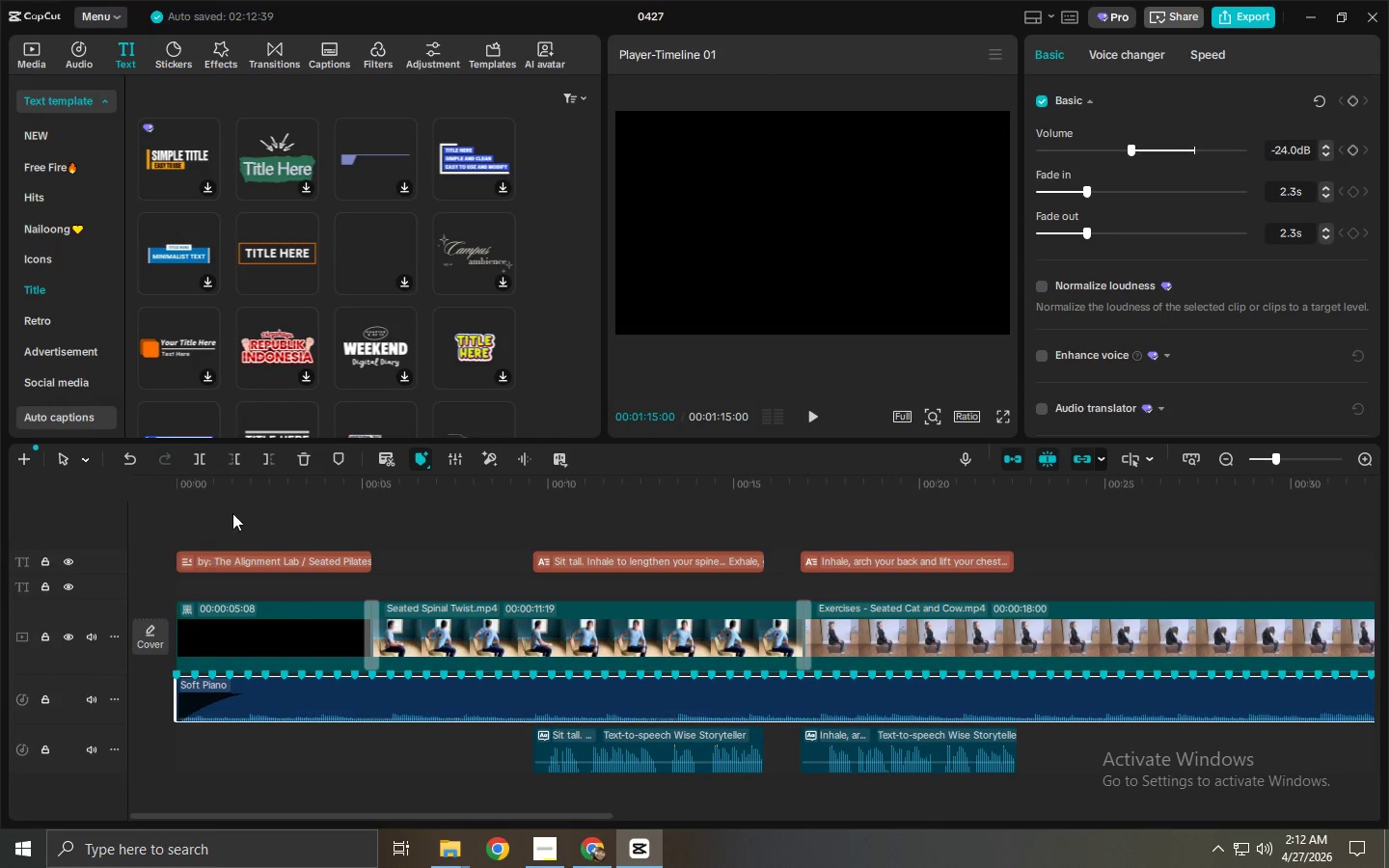 
left_click_drag(start_coordinate=[235, 481], to_coordinate=[54, 478])
 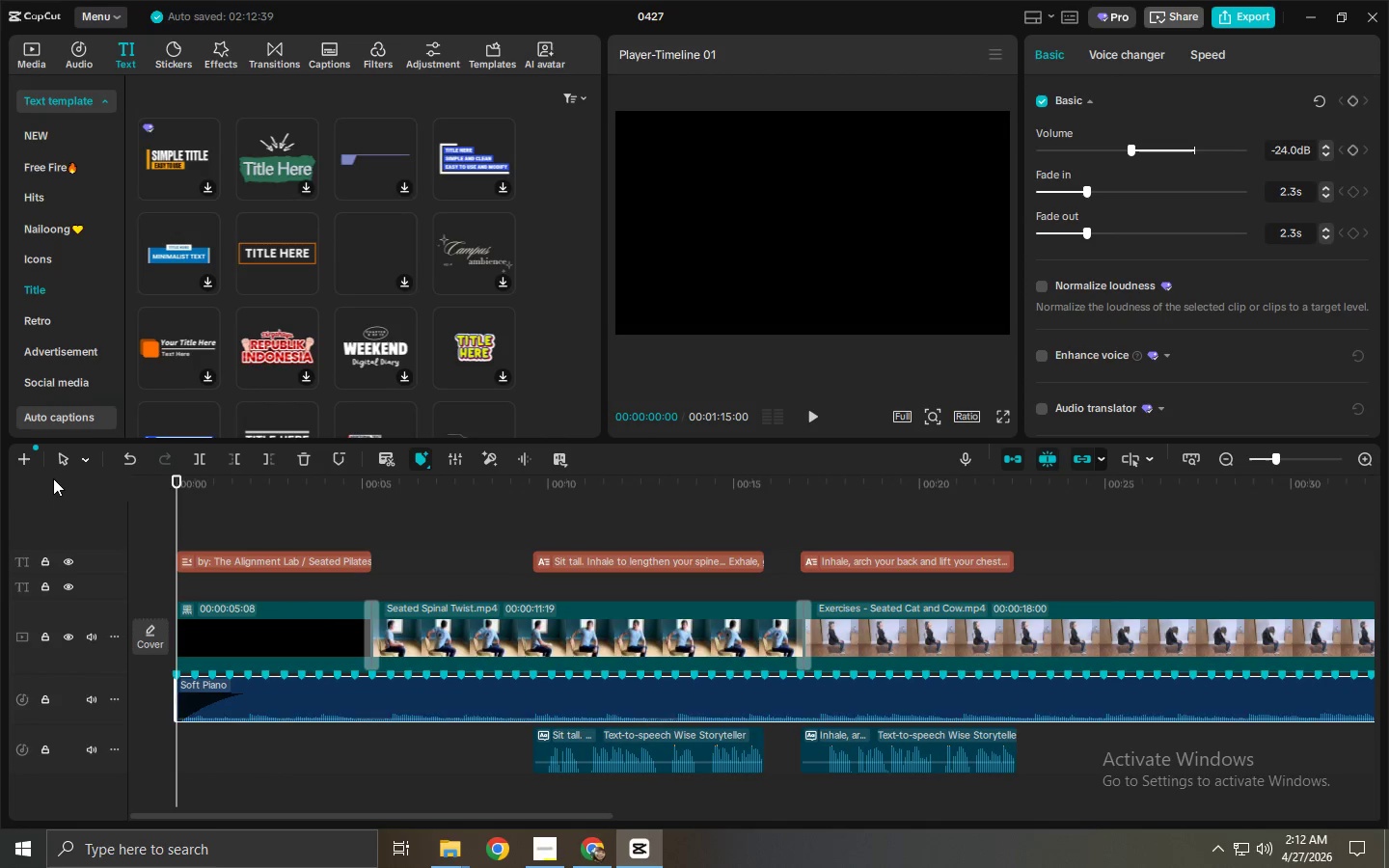 
key(NumpadEnter)